 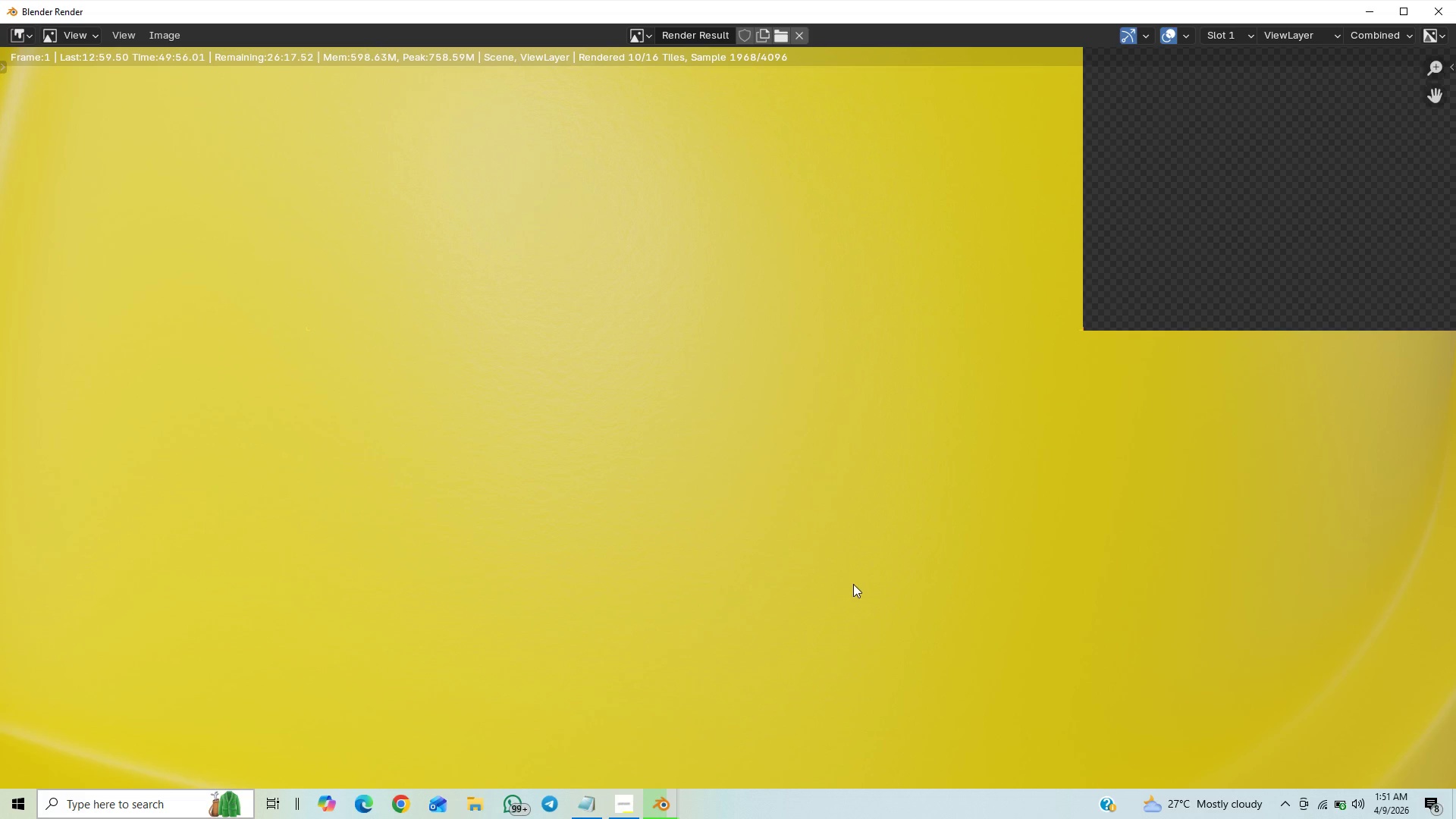 
scroll: coordinate [858, 576], scroll_direction: down, amount: 6.0
 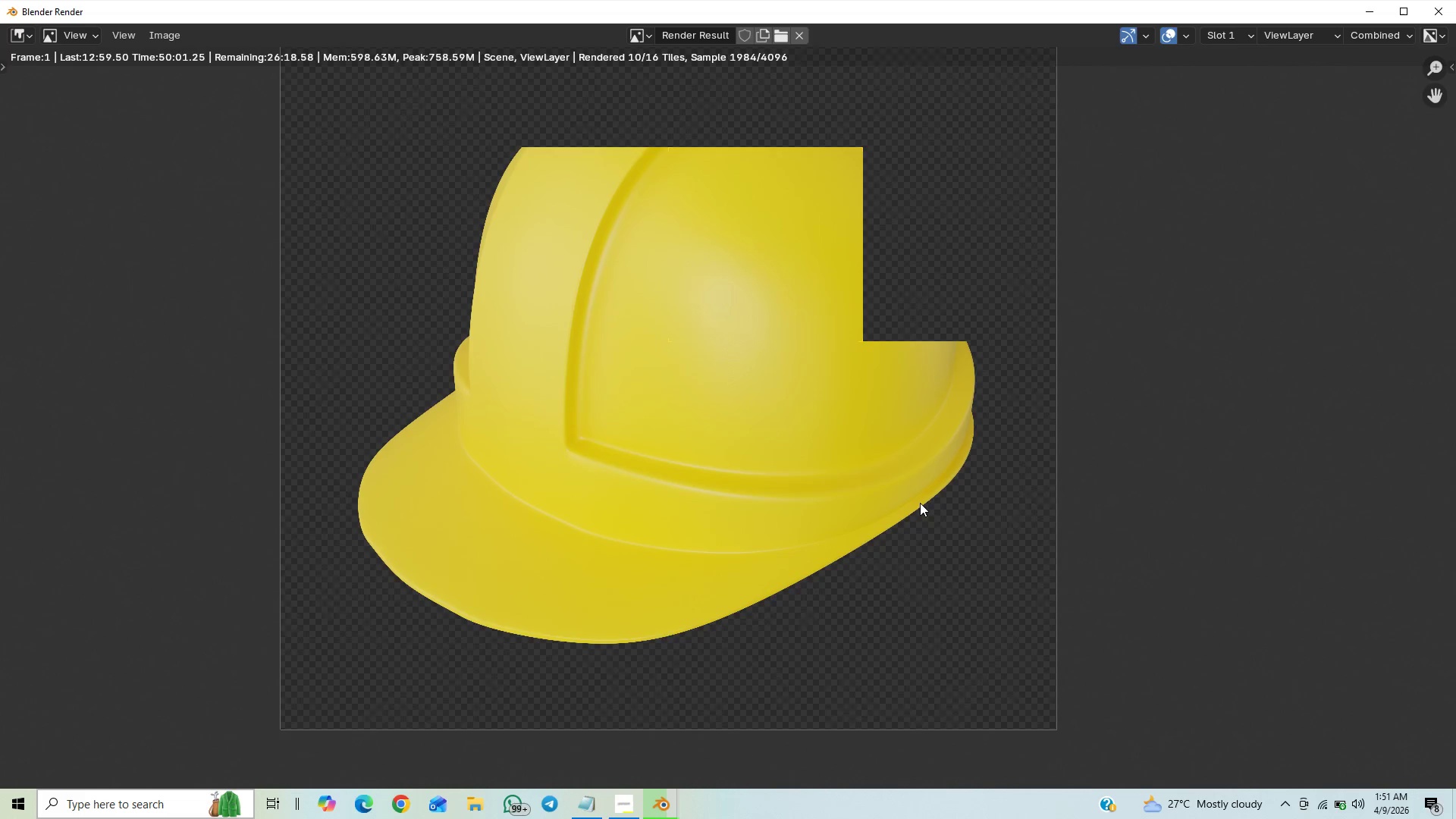 
wait(5.5)
 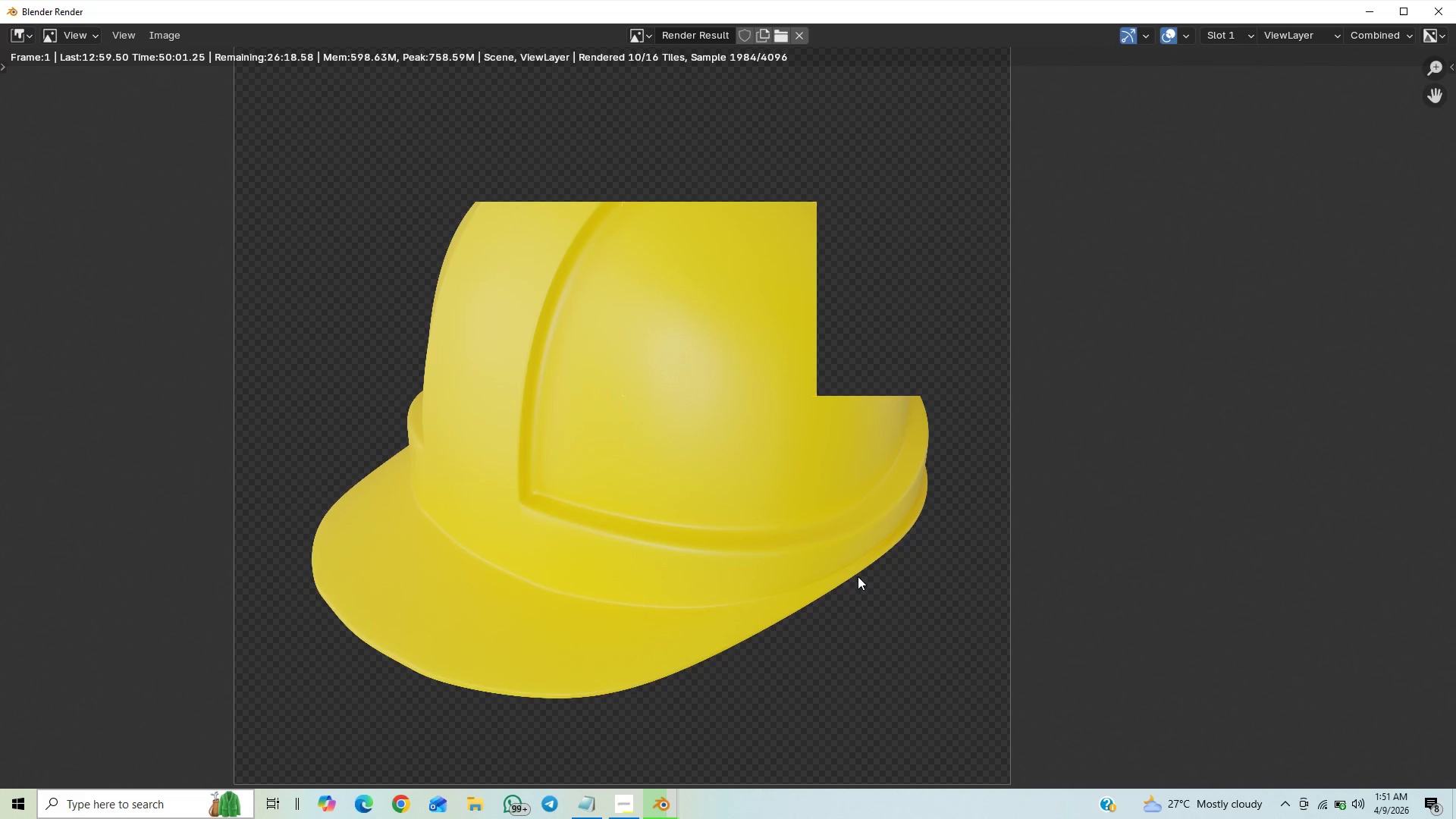 
middle_click([909, 526])
 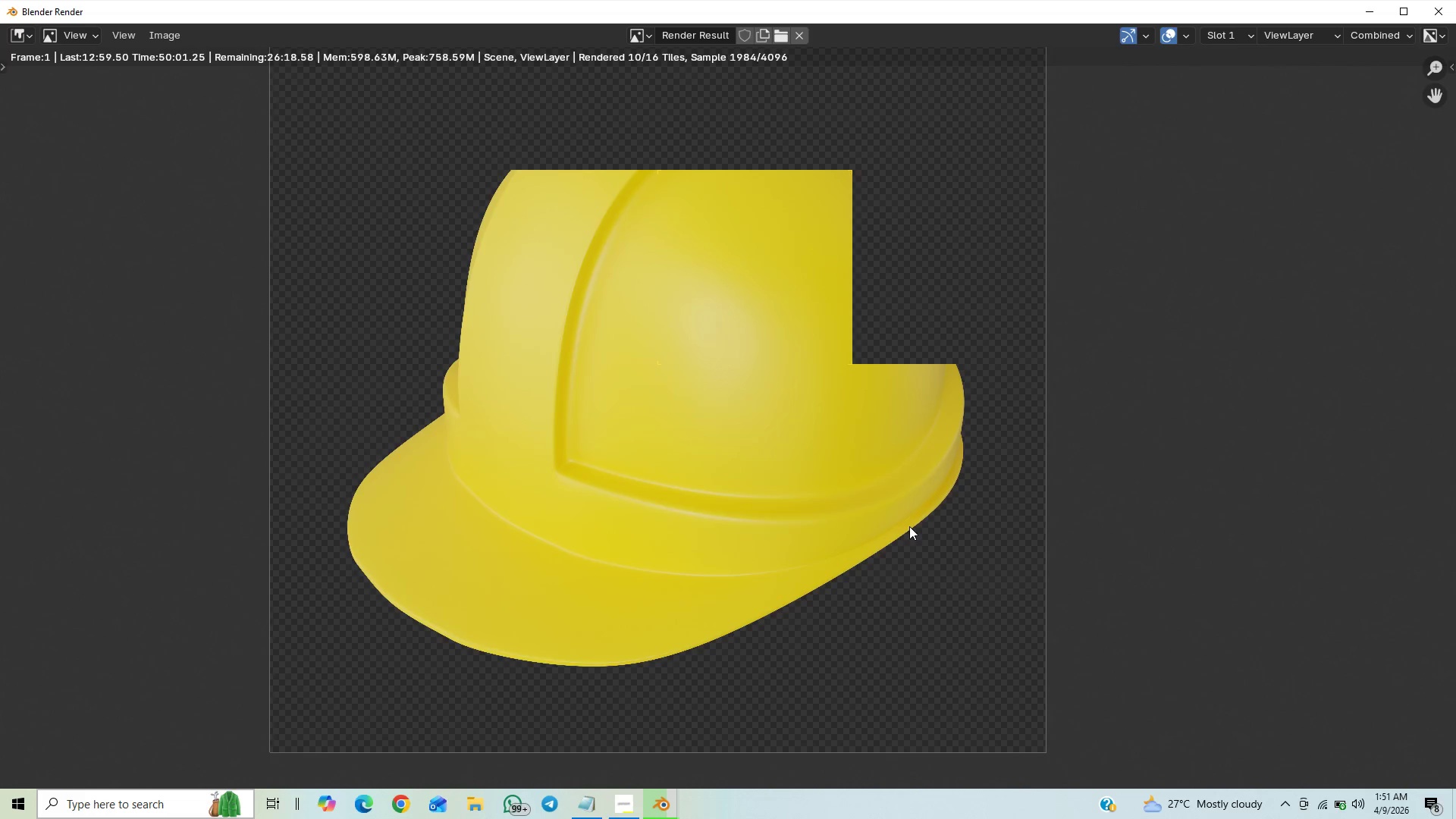 
scroll: coordinate [909, 526], scroll_direction: up, amount: 1.0
 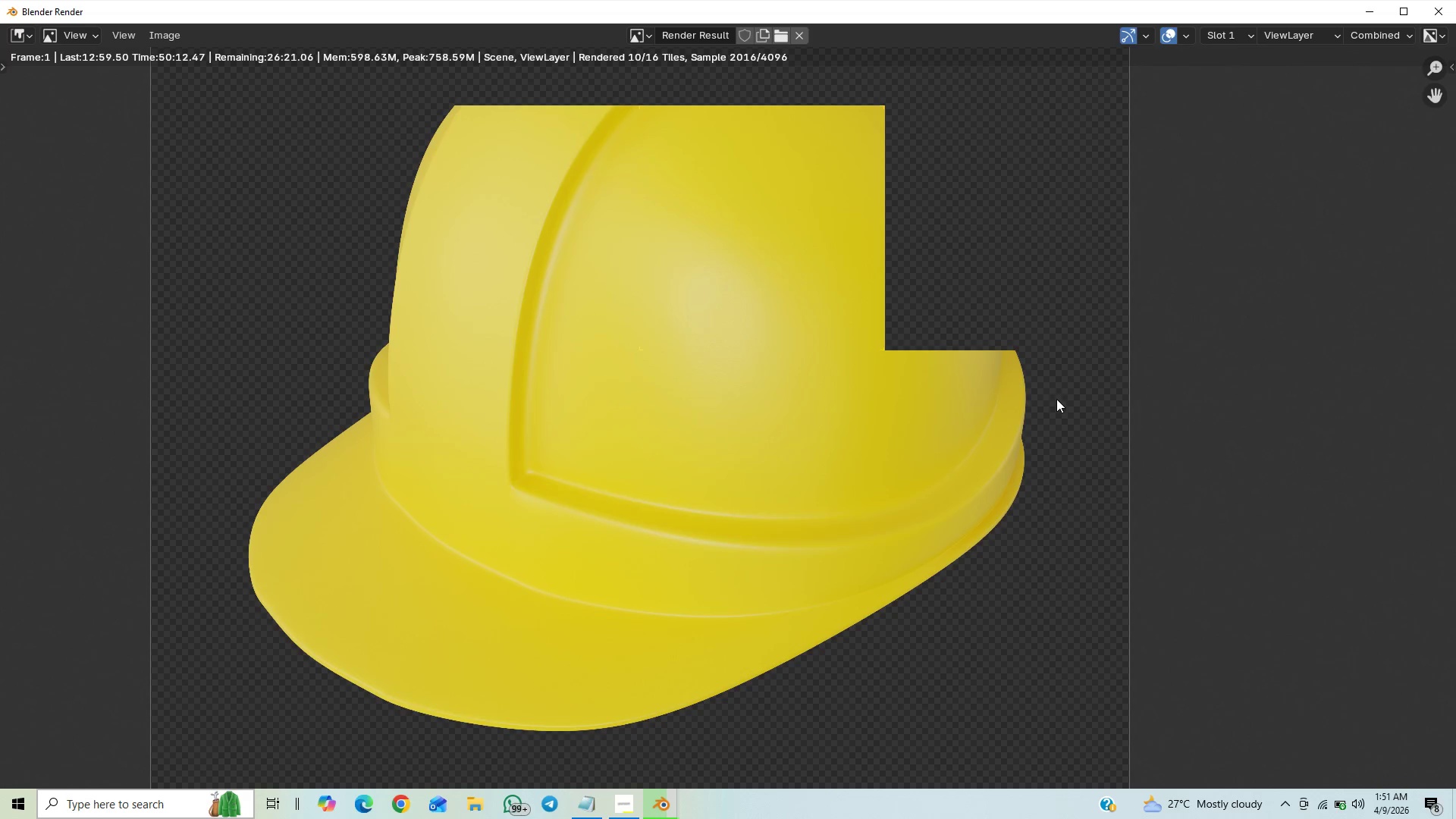 
wait(12.02)
 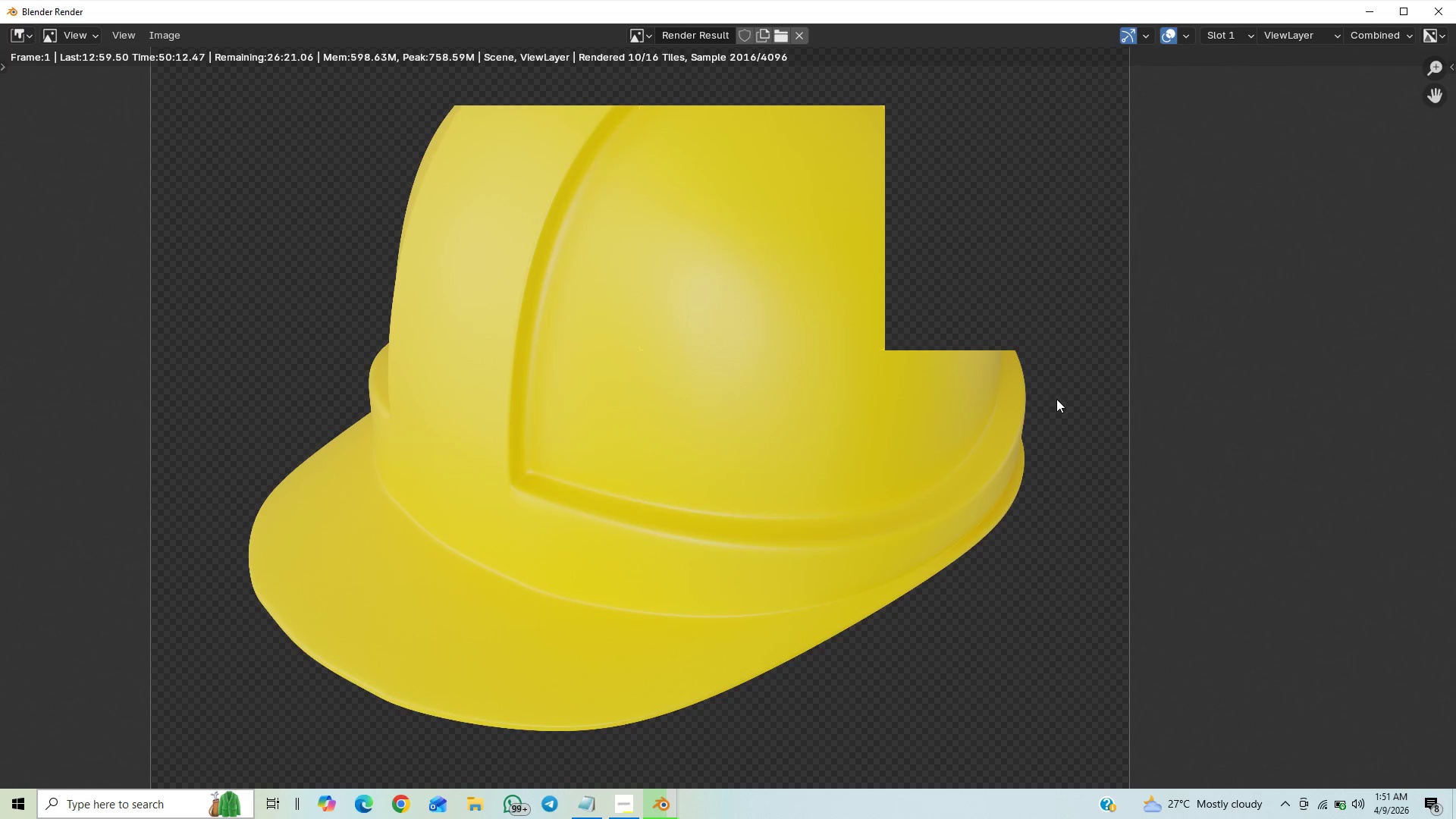 
scroll: coordinate [1162, 393], scroll_direction: down, amount: 7.0
 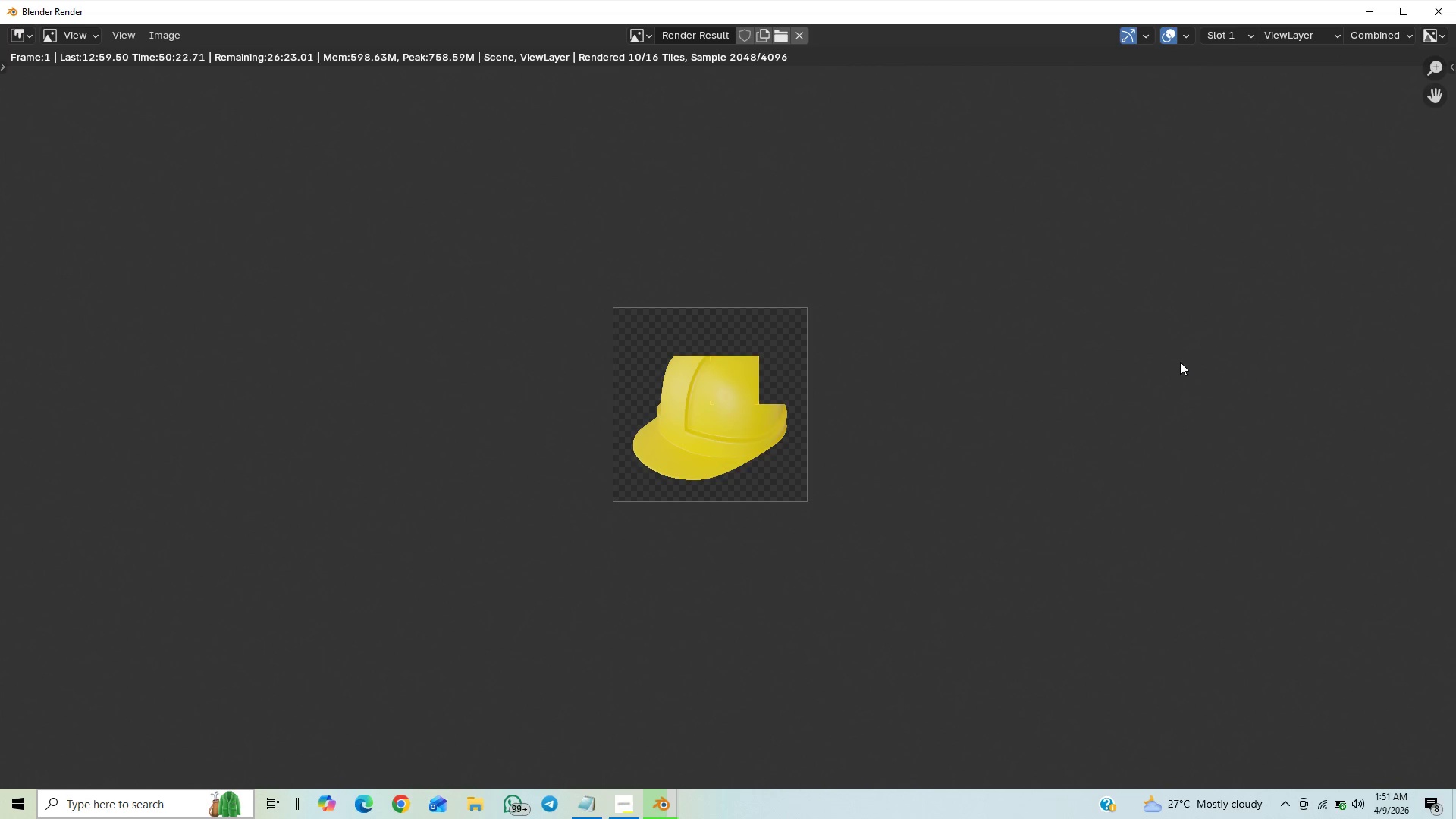 
wait(5.13)
 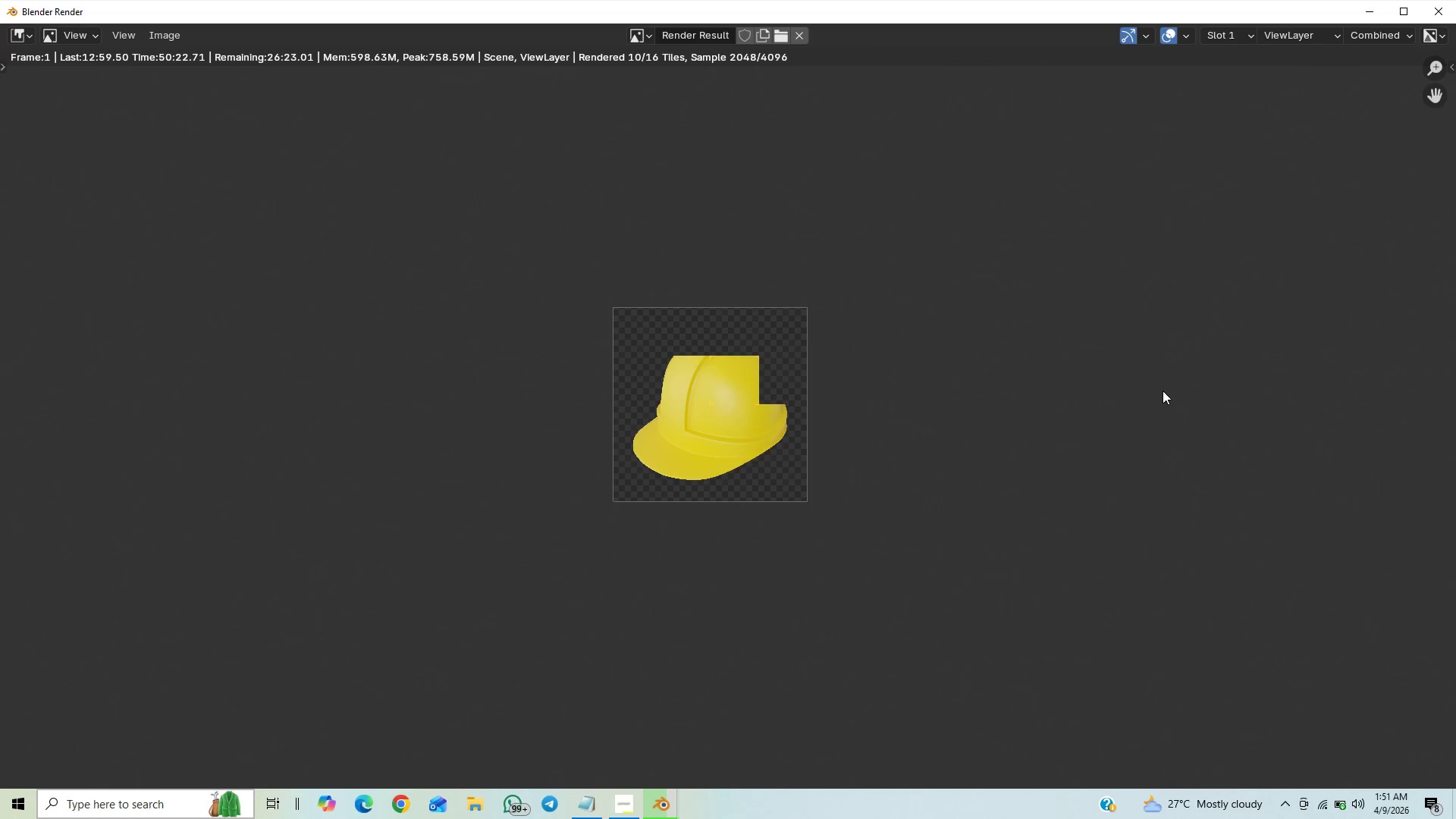 
scroll: coordinate [803, 411], scroll_direction: up, amount: 7.0
 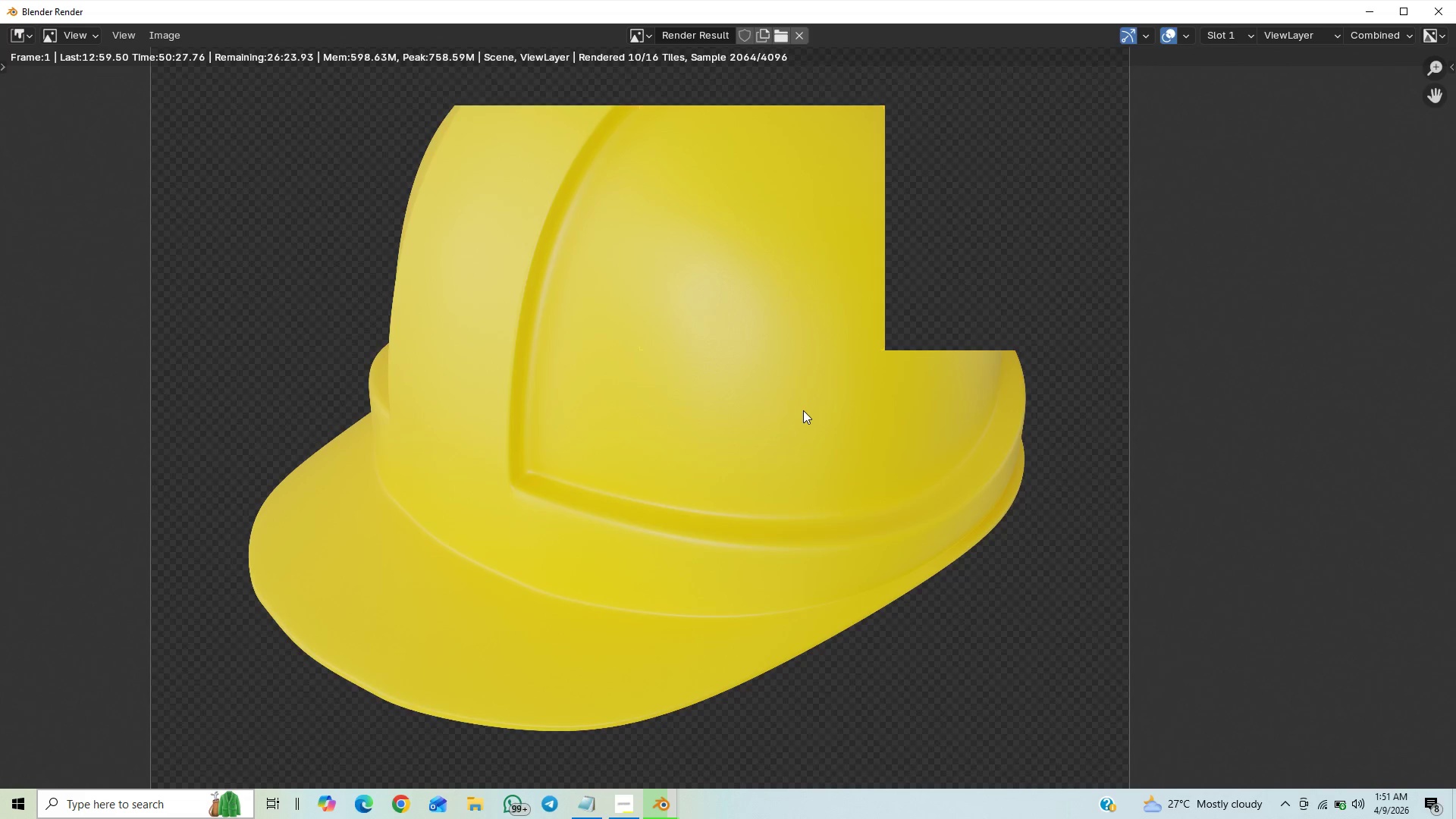 
scroll: coordinate [824, 397], scroll_direction: down, amount: 5.0
 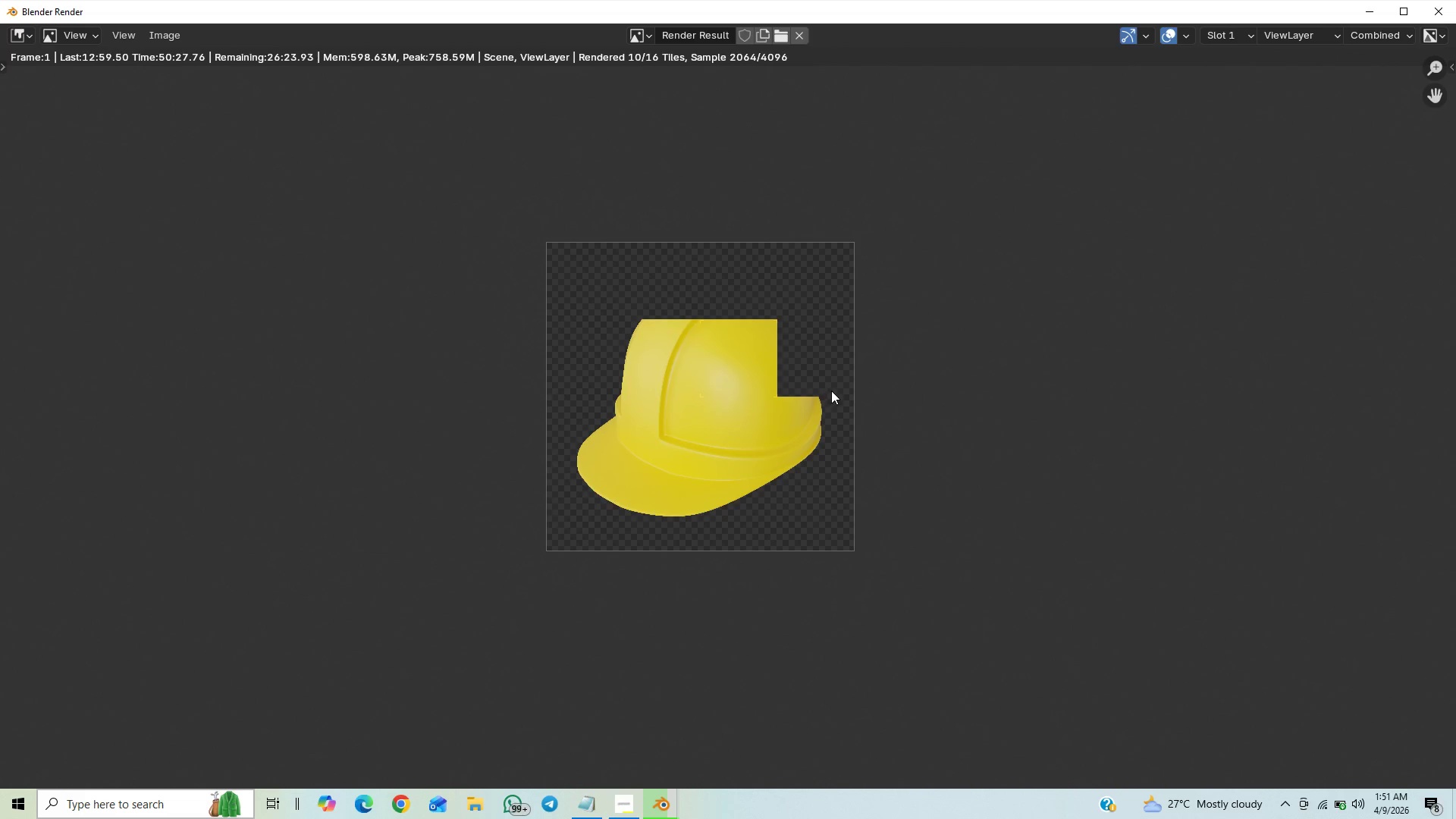 
scroll: coordinate [849, 375], scroll_direction: up, amount: 5.0
 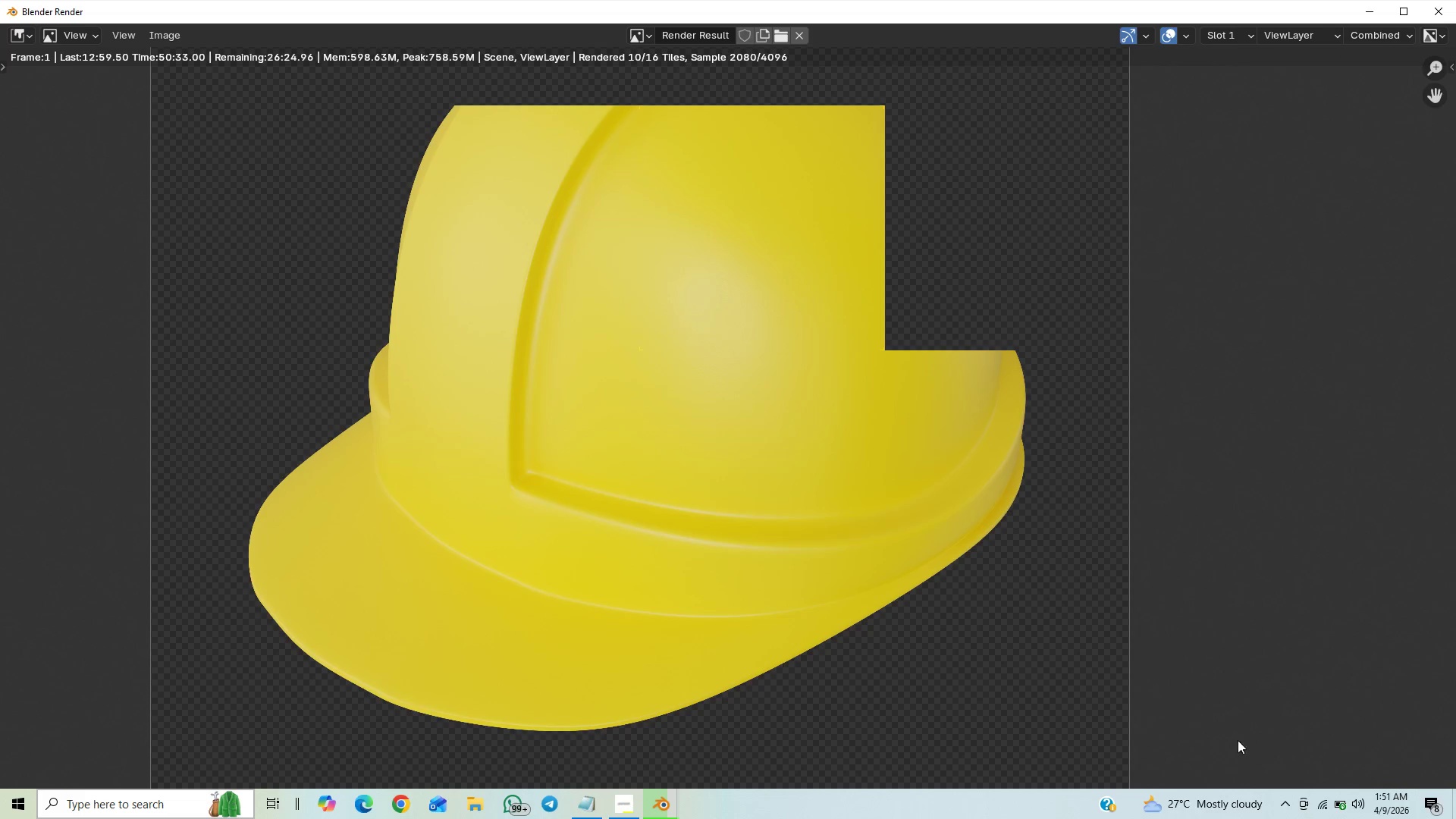 
mouse_move([1348, 779])